 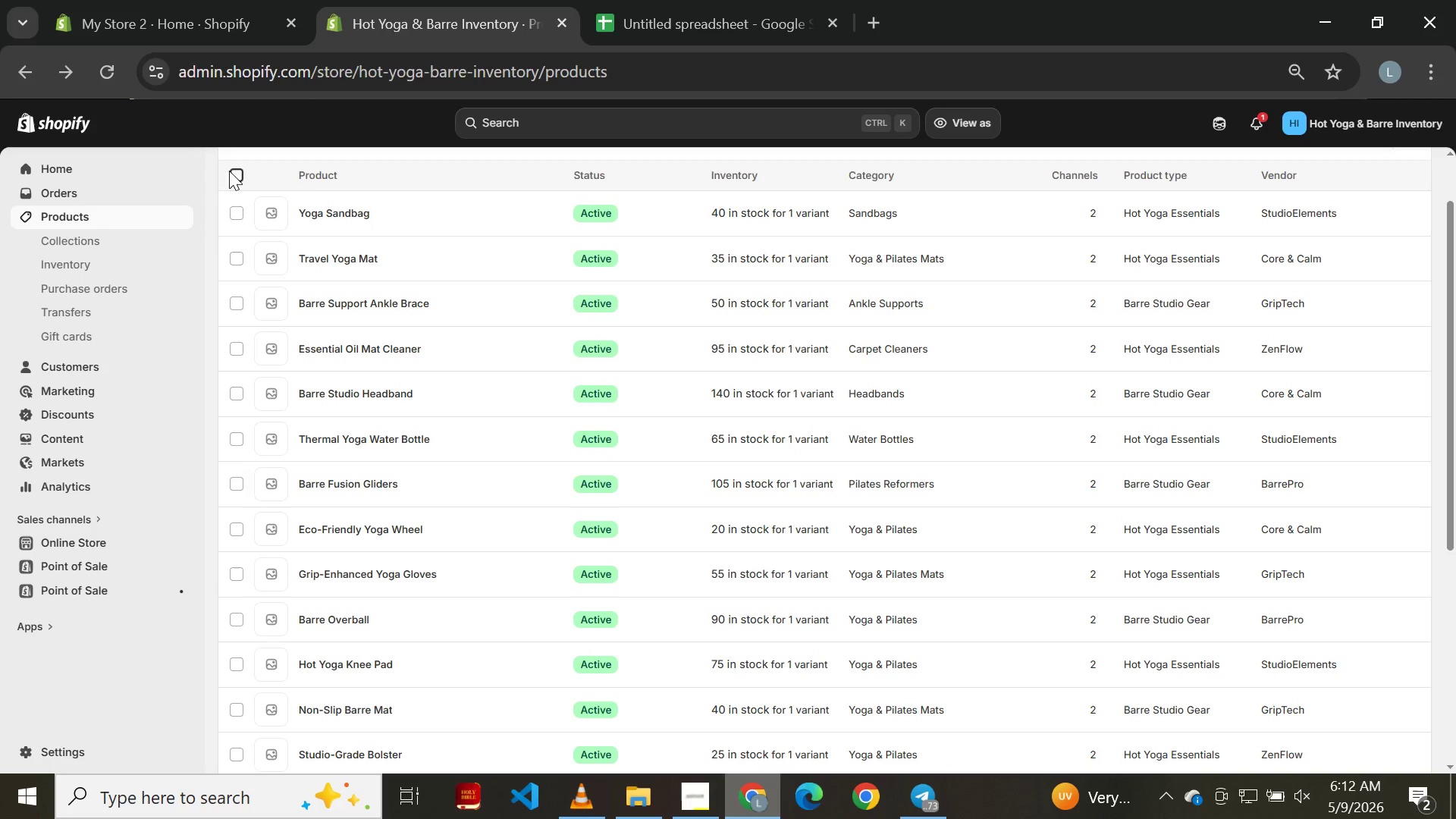 
left_click([359, 170])
 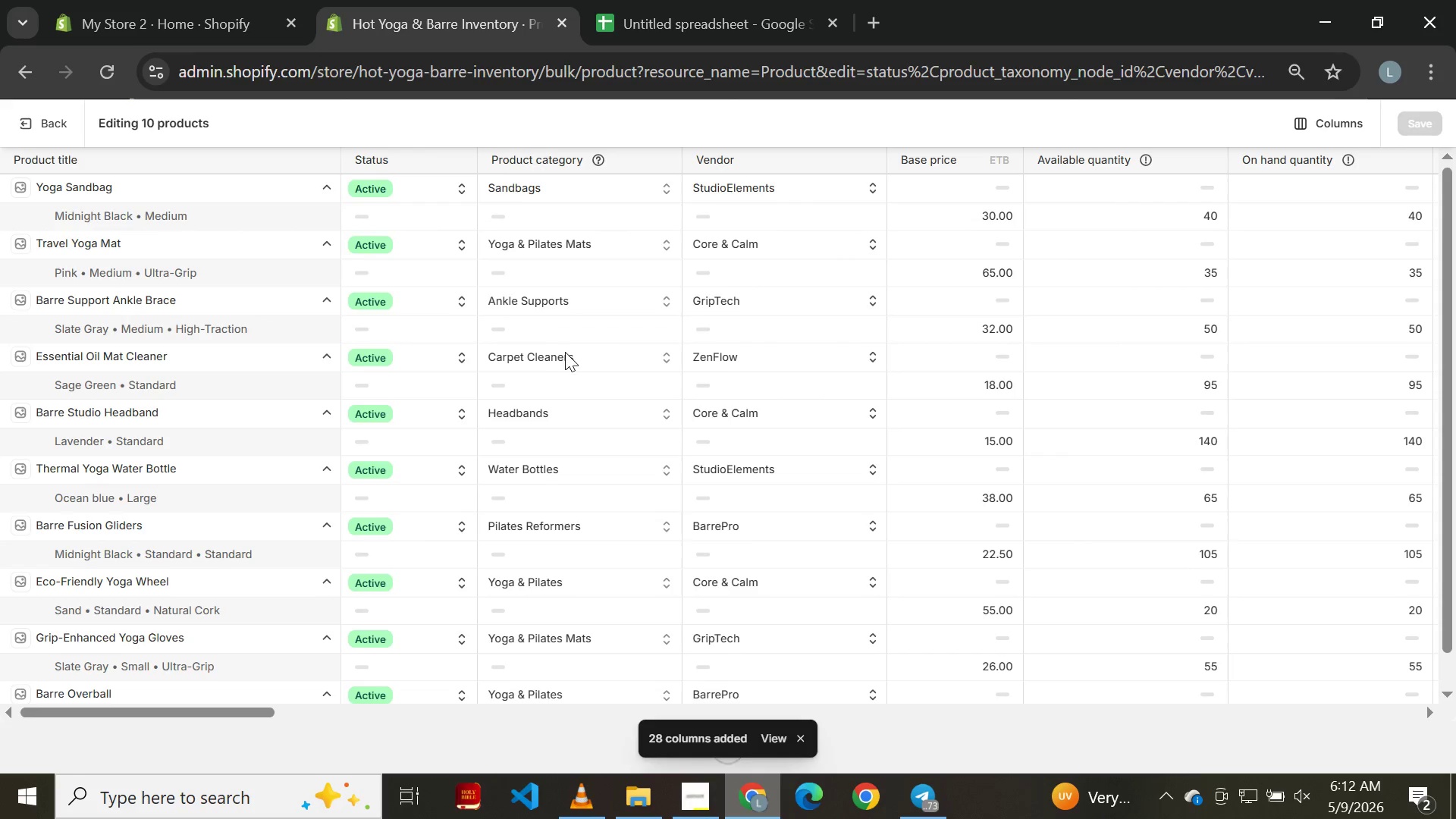 
wait(14.91)
 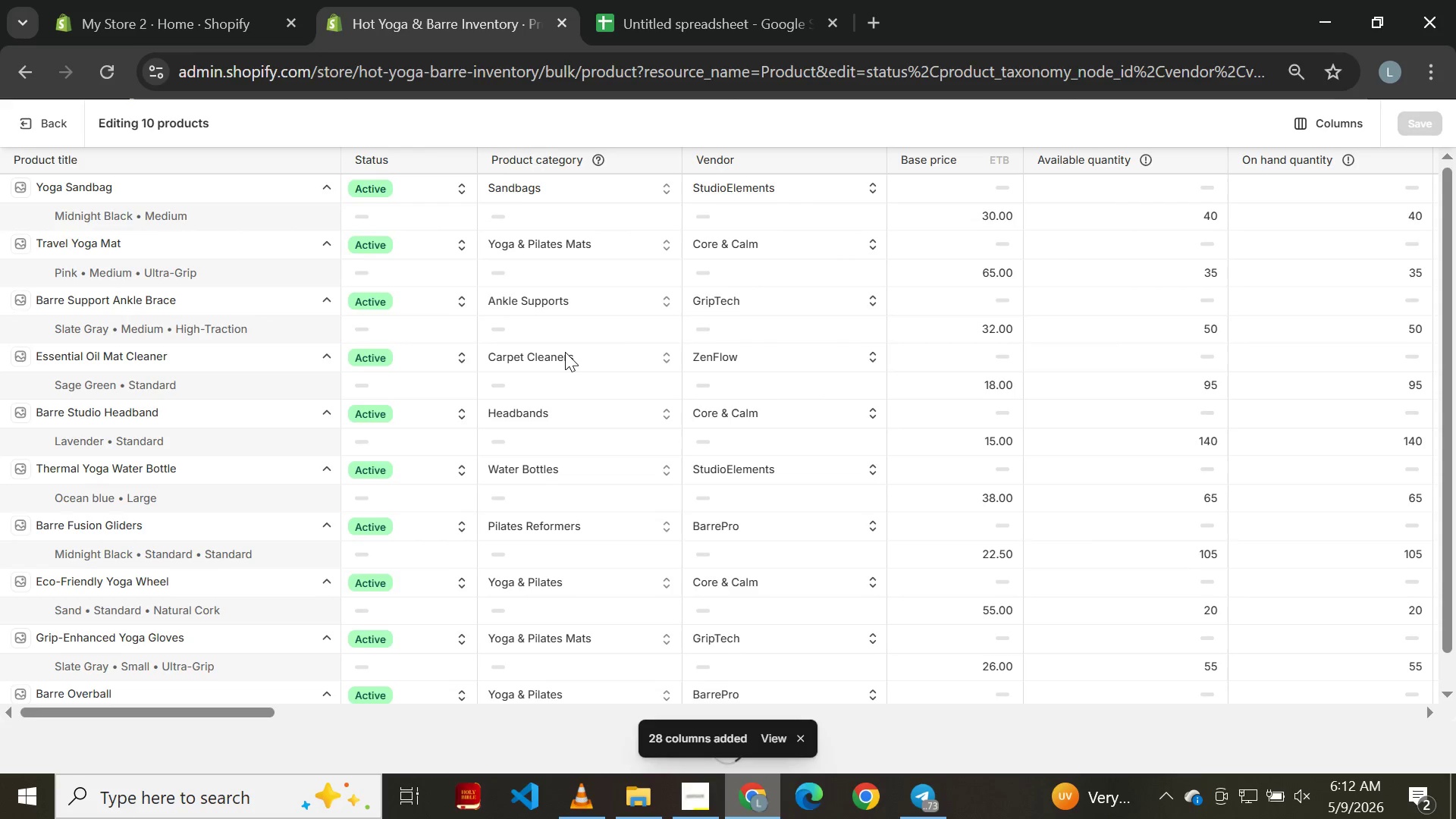 
key(Control+Minus)
 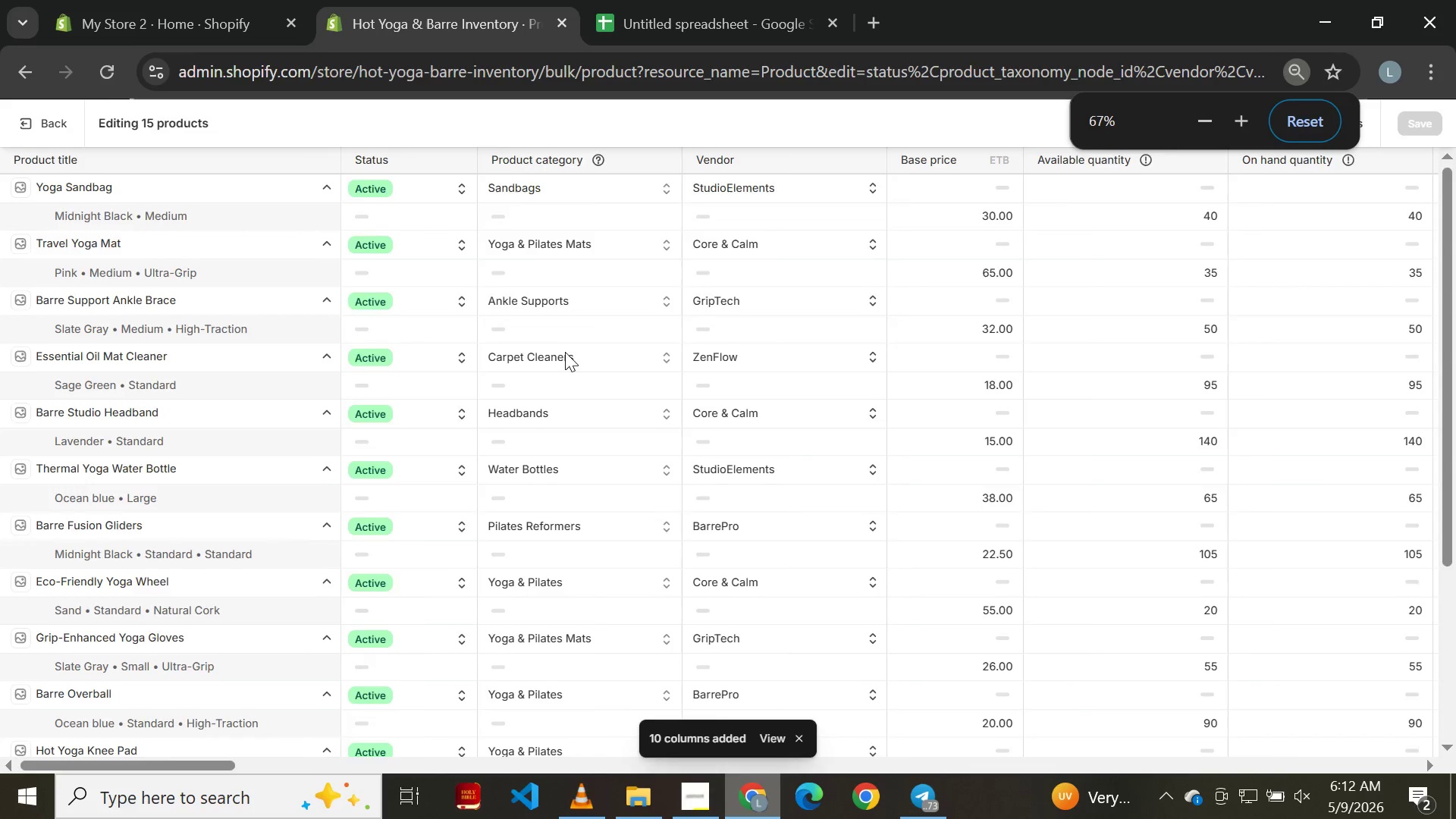 
key(Control+Minus)
 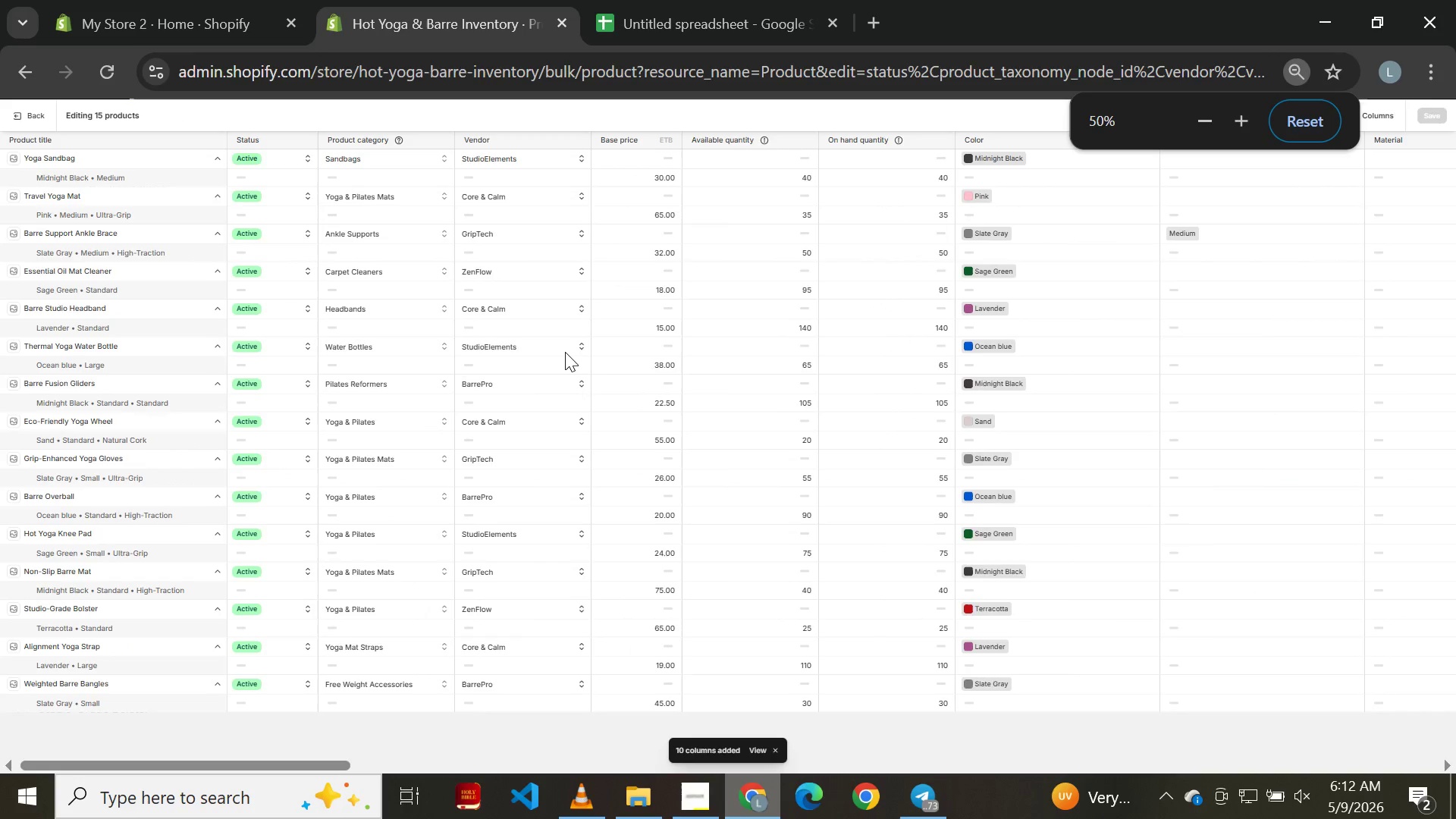 
wait(5.08)
 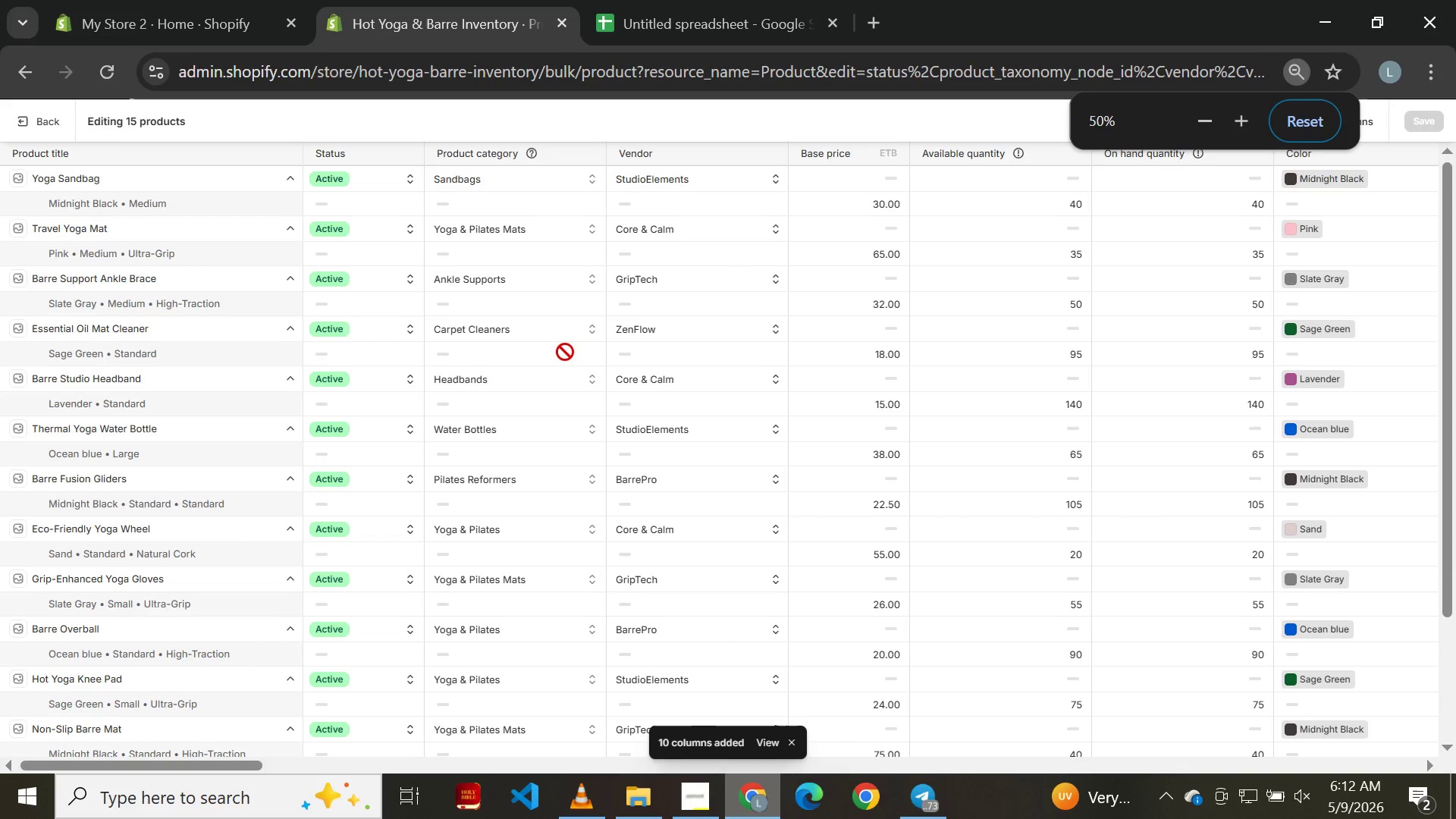 
key(Control+Equal)
 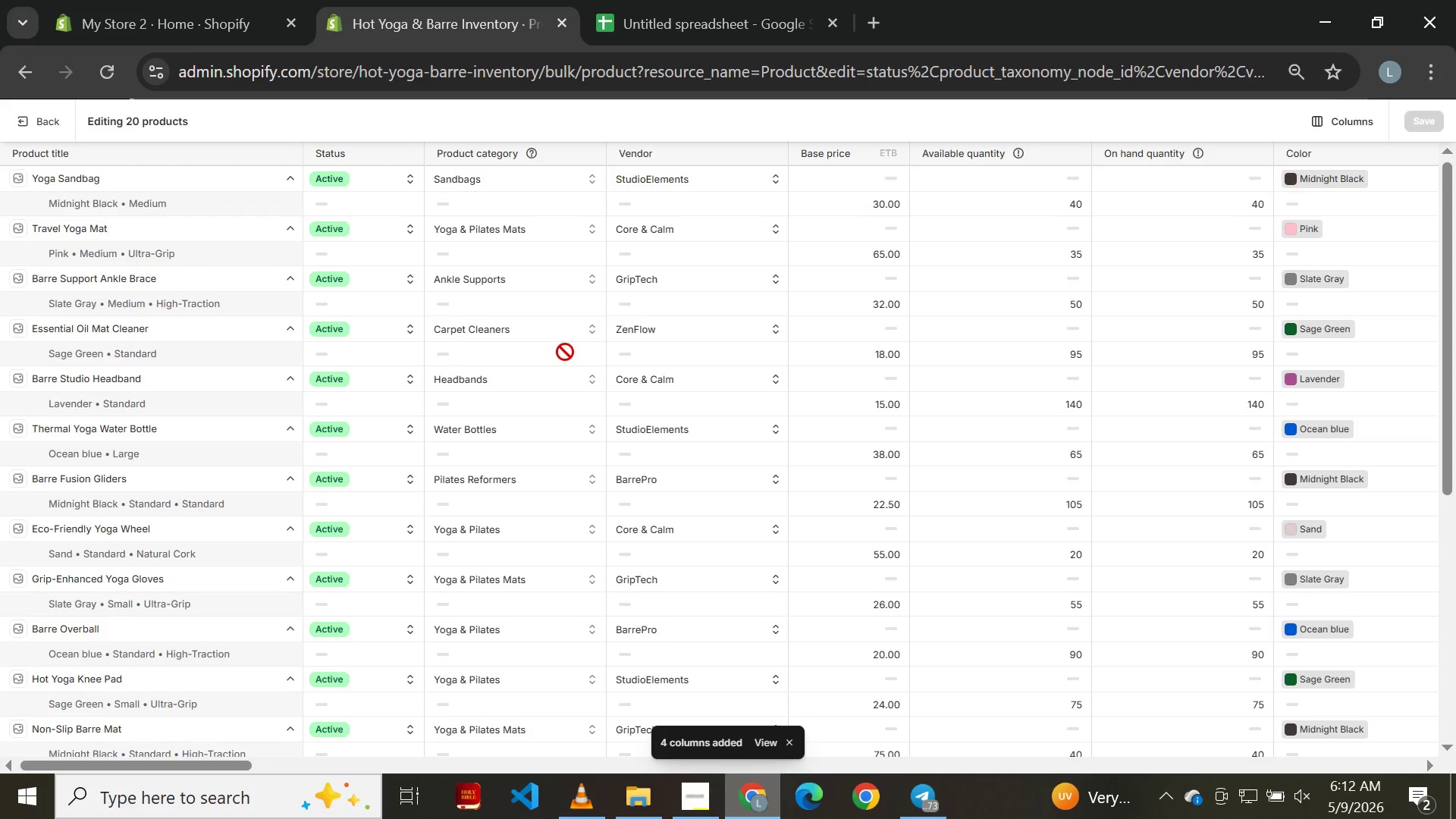 
wait(5.17)
 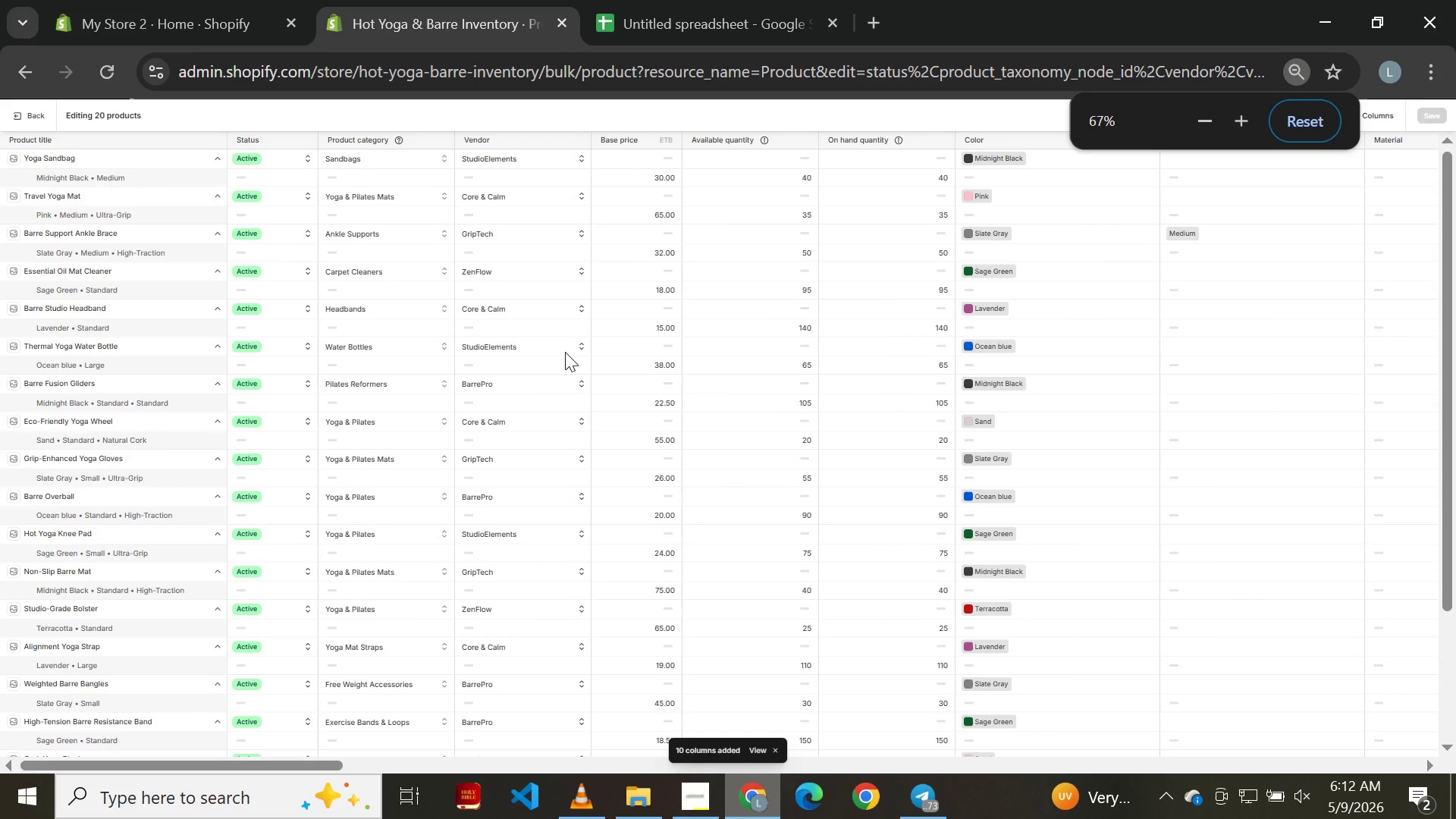 
hold_key(key=MetaLeft, duration=1.5)
 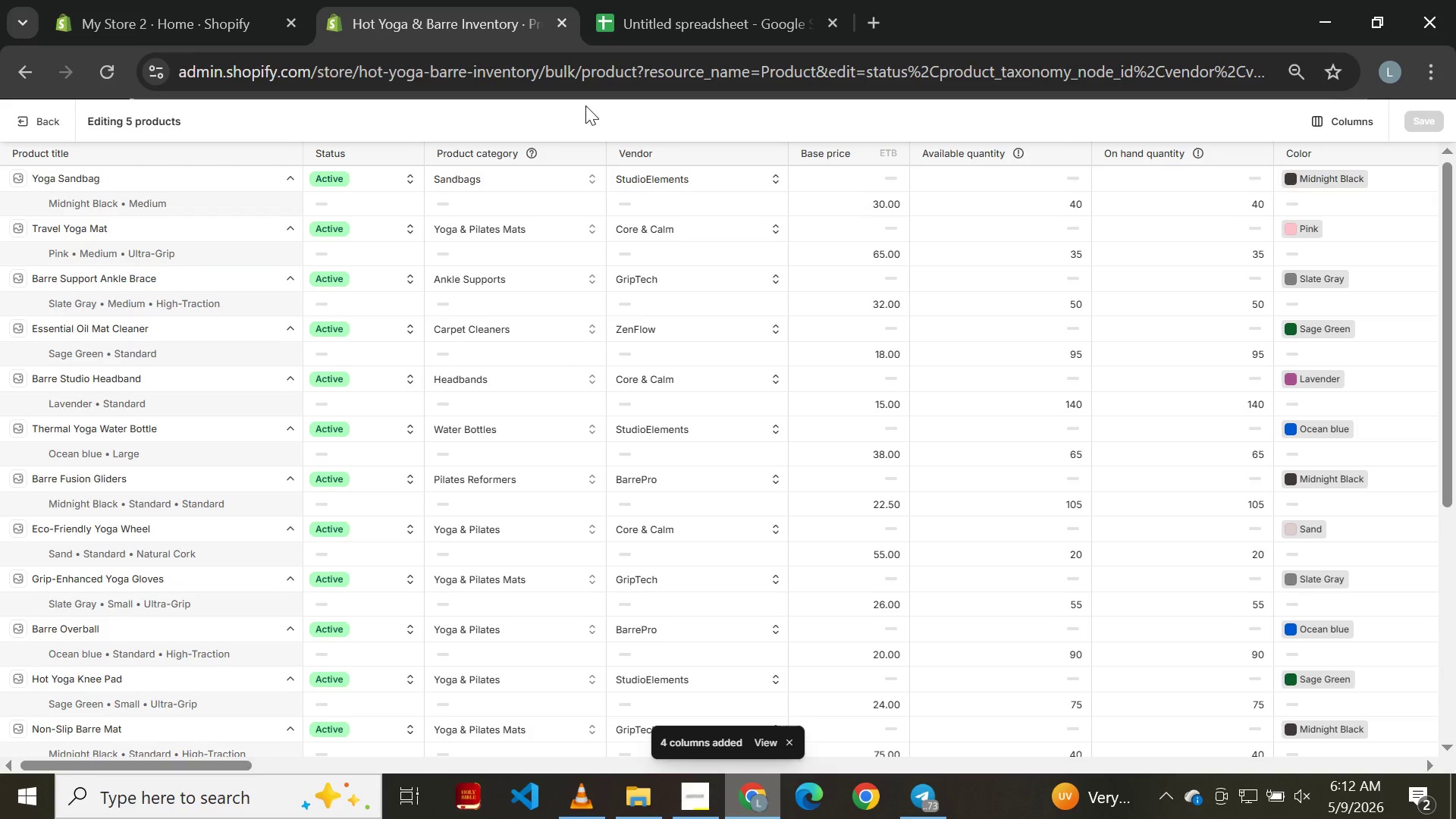 
key(Meta+PrintScreen)
 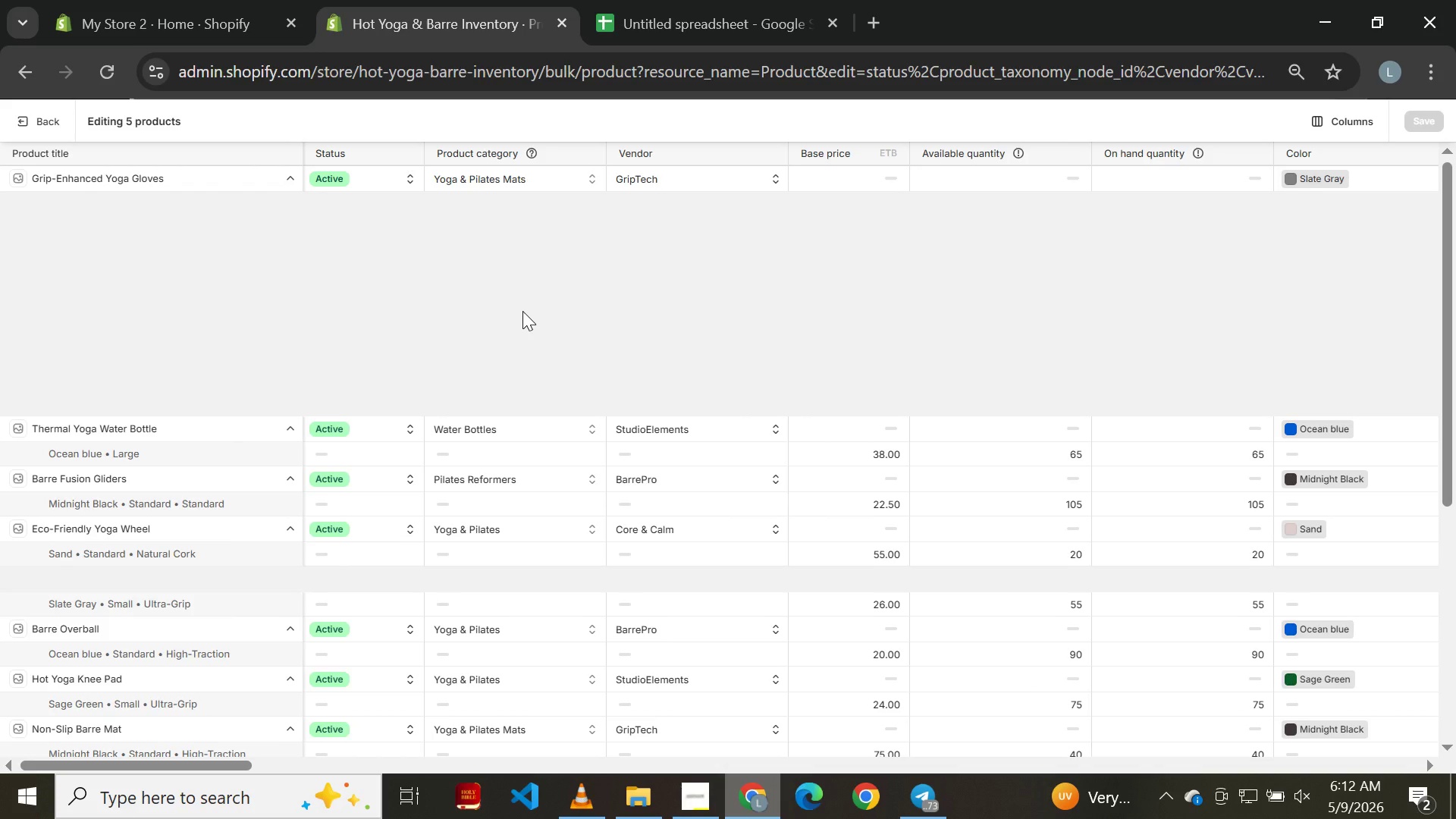 
wait(18.86)
 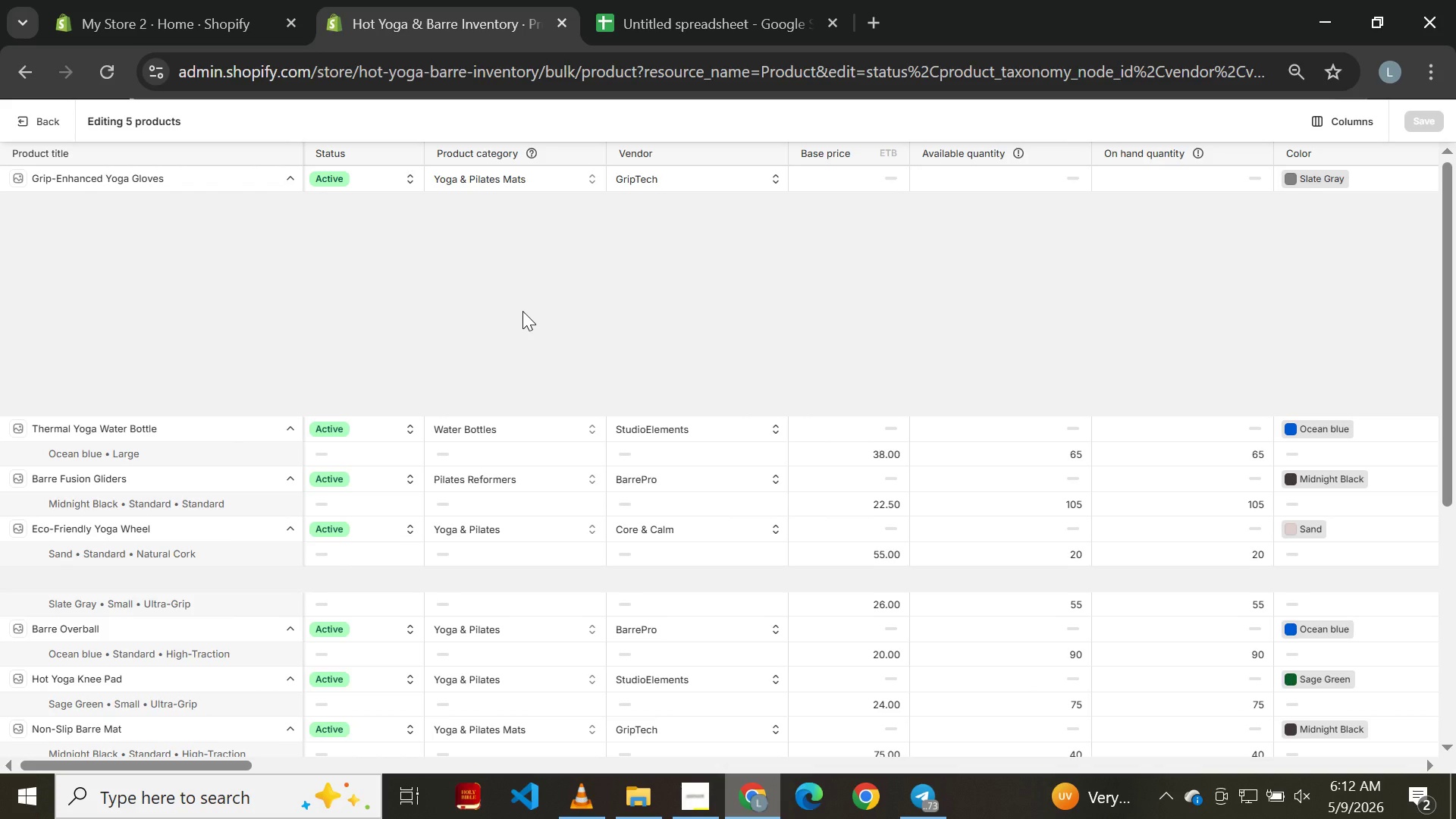 
left_click_drag(start_coordinate=[1445, 419], to_coordinate=[1445, 361])
 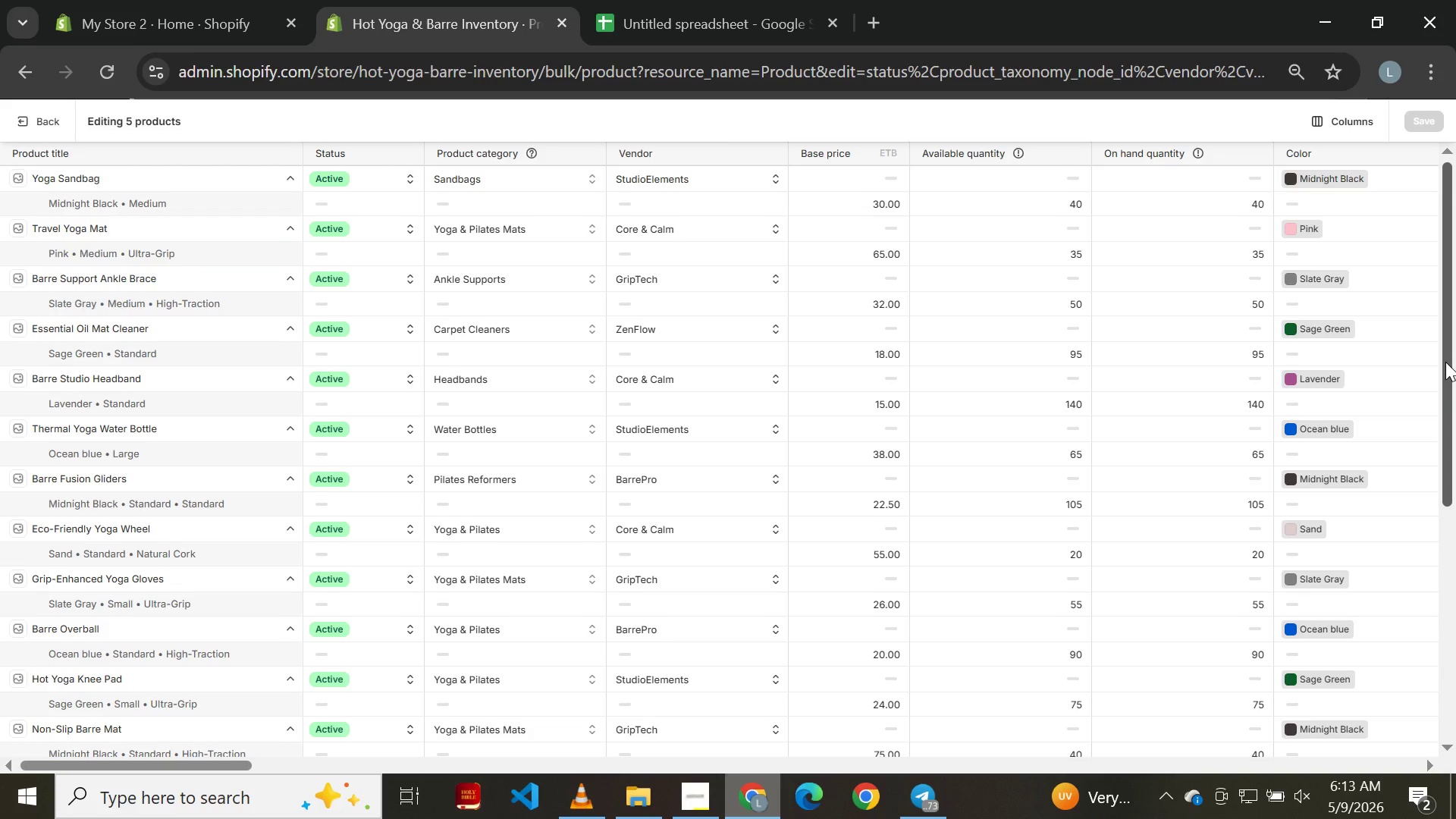 
left_click_drag(start_coordinate=[1445, 361], to_coordinate=[1436, 334])
 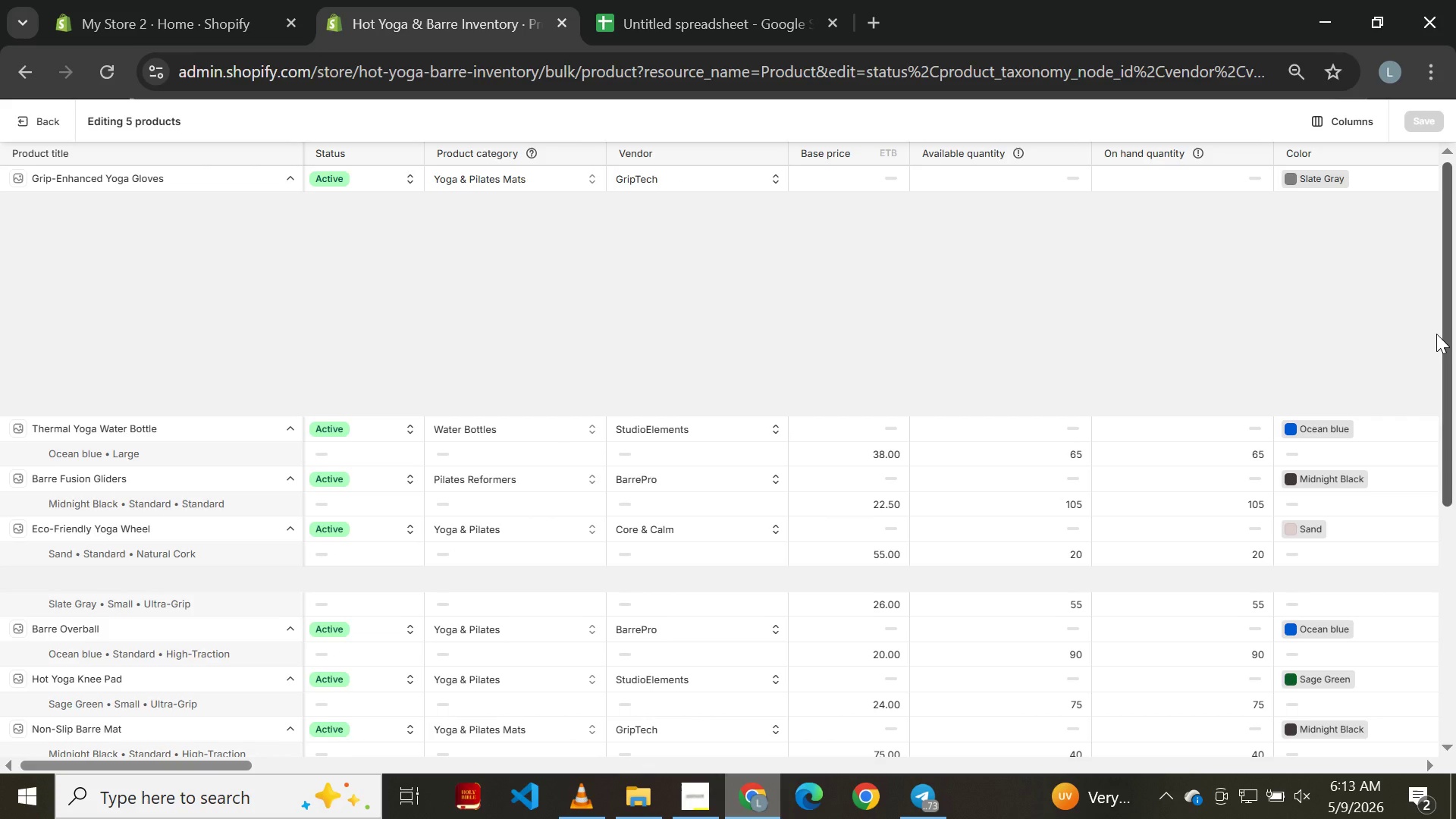 
key(Meta+PrintScreen)
 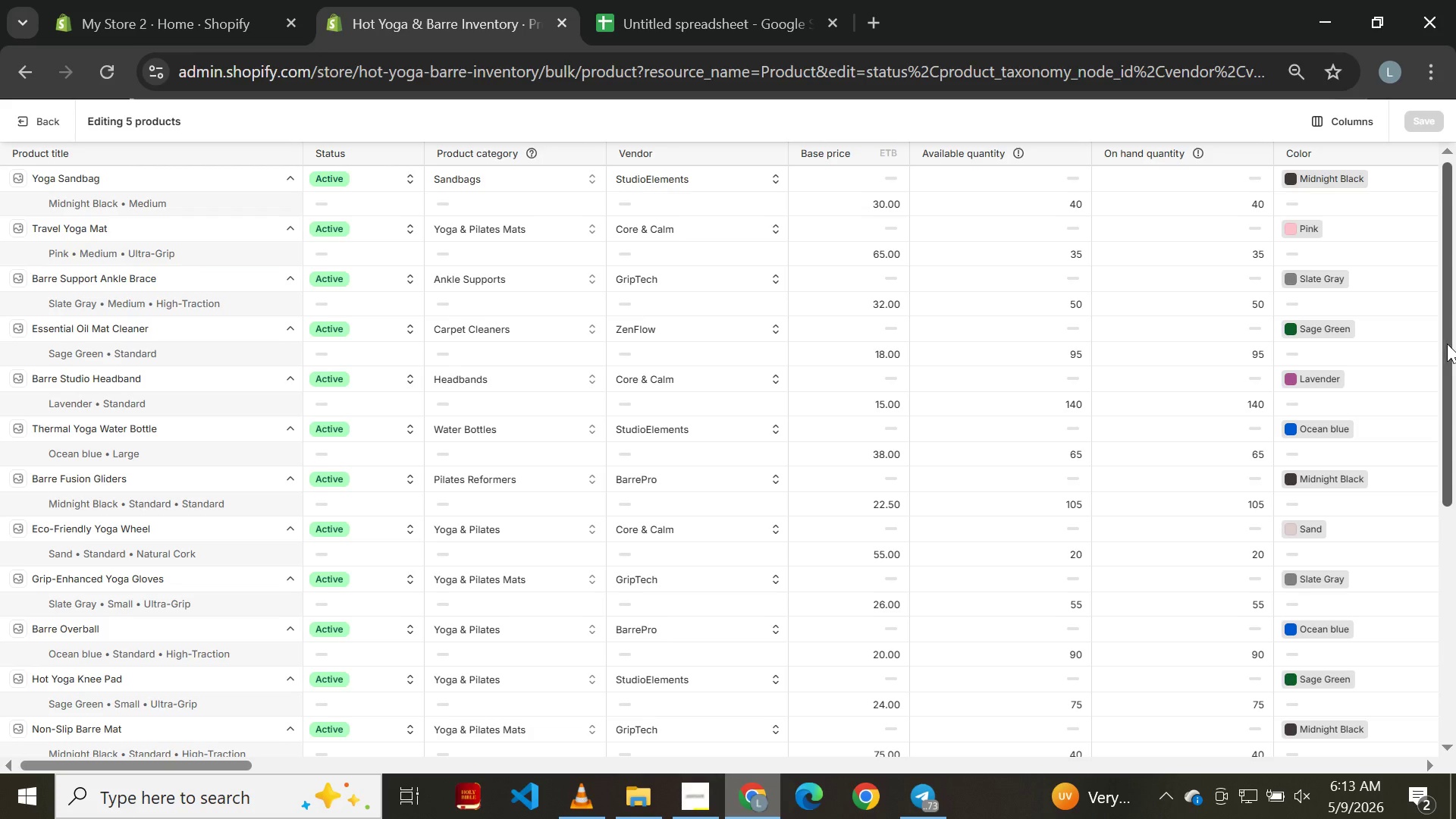 
left_click_drag(start_coordinate=[1447, 344], to_coordinate=[1448, 312])
 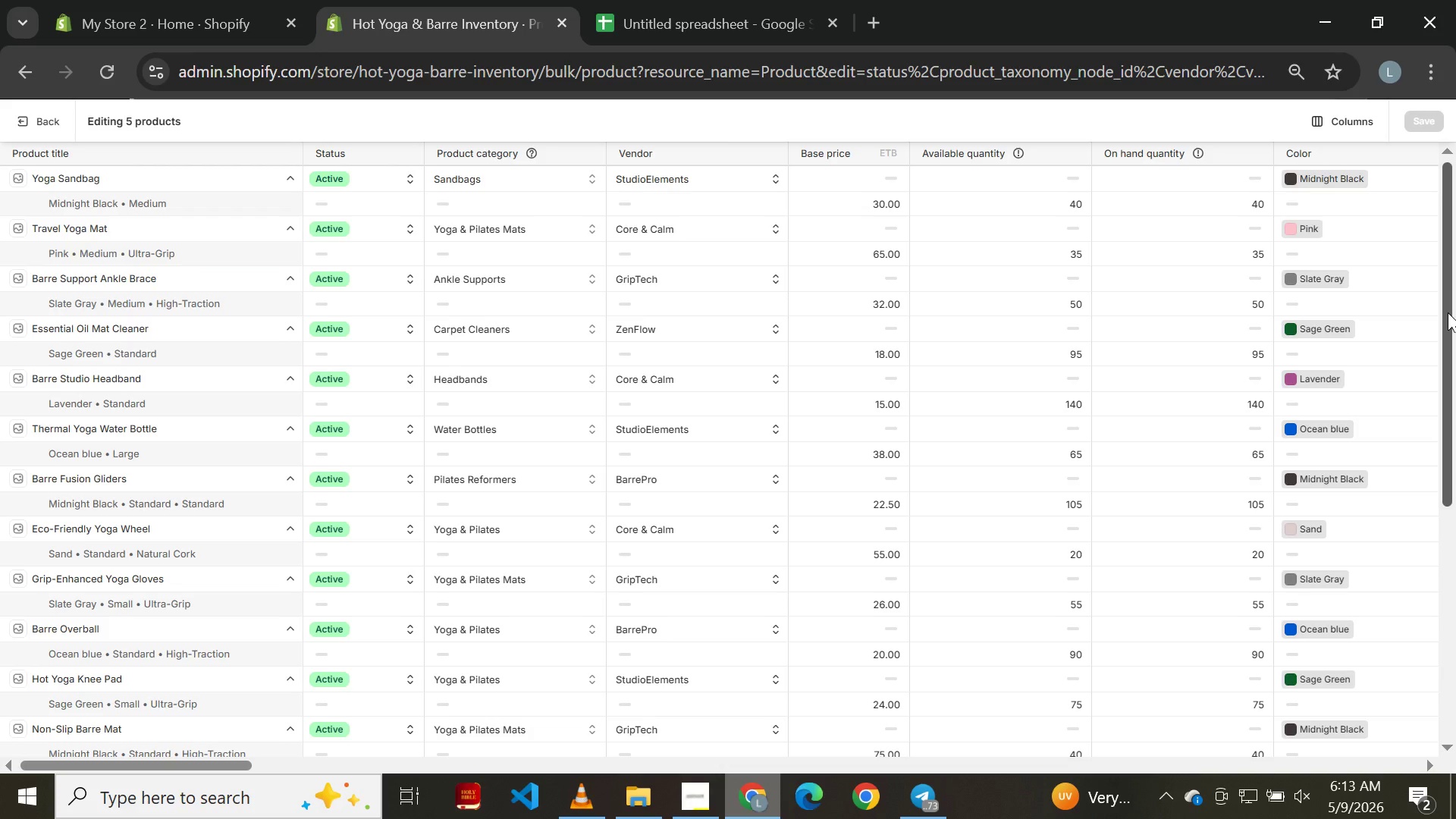 
key(Meta+PrintScreen)
 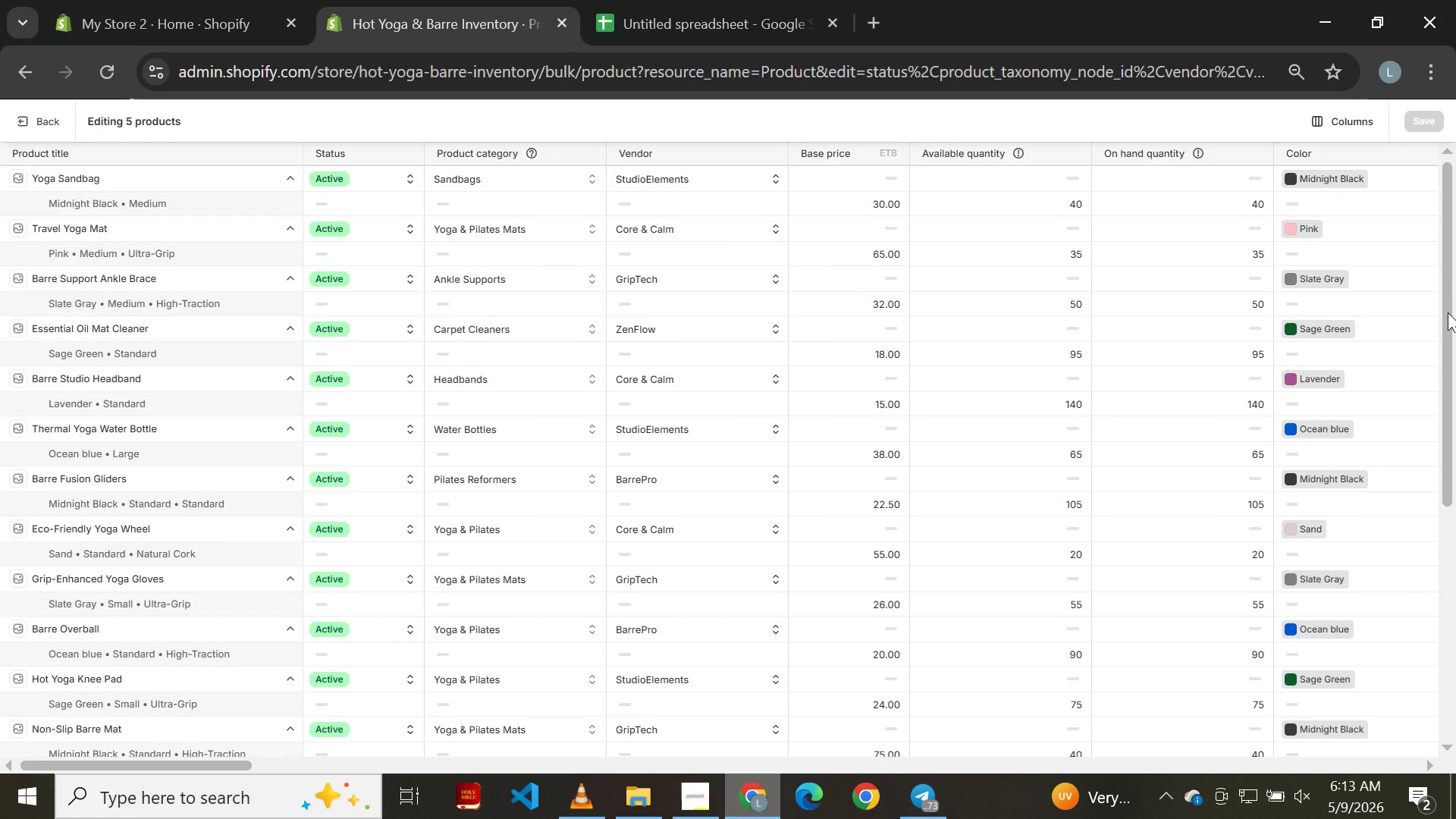 
left_click_drag(start_coordinate=[1448, 312], to_coordinate=[1455, 668])
 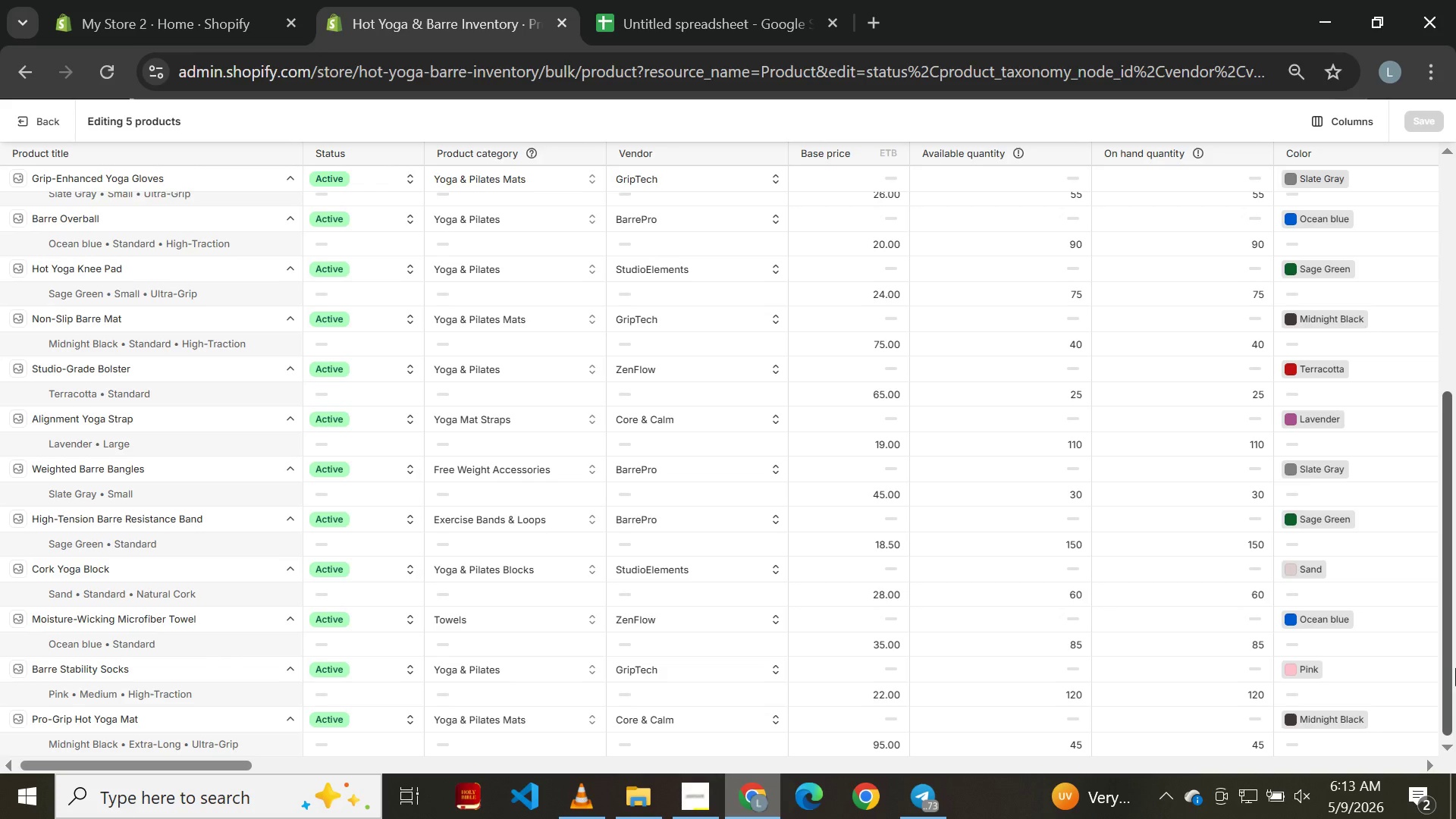 
key(Meta+PrintScreen)
 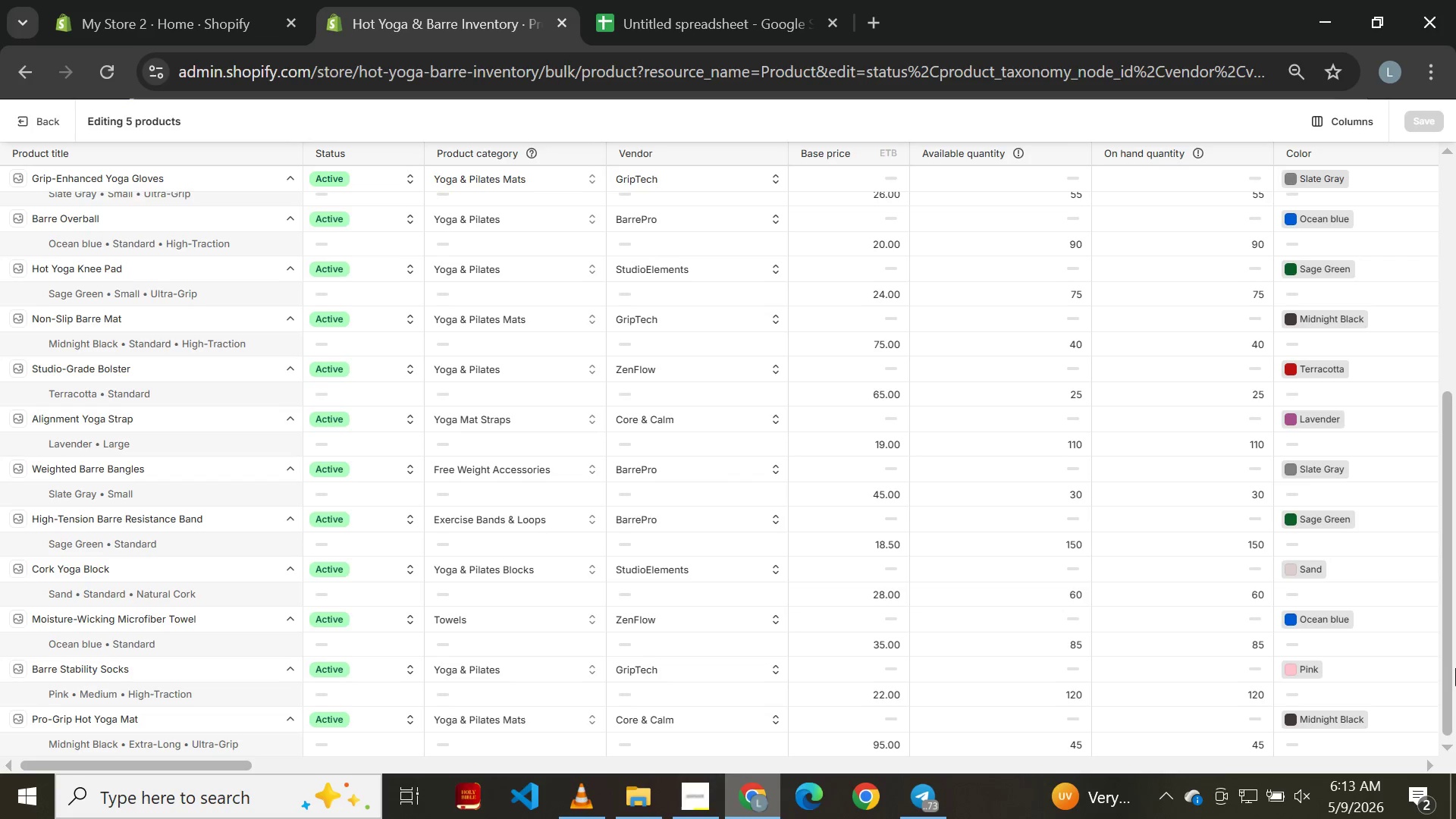 
left_click([1455, 668])
 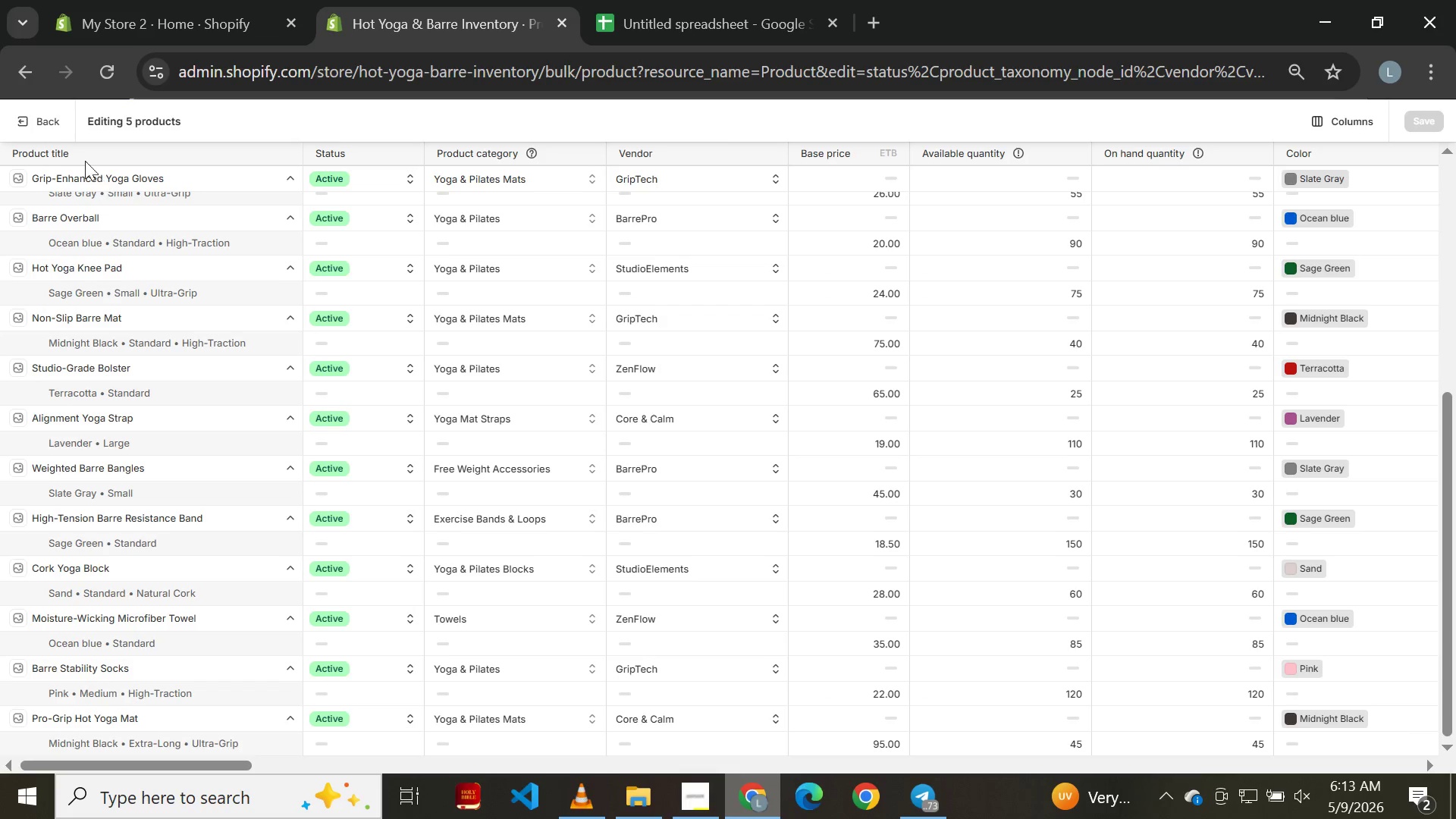 
left_click([40, 119])
 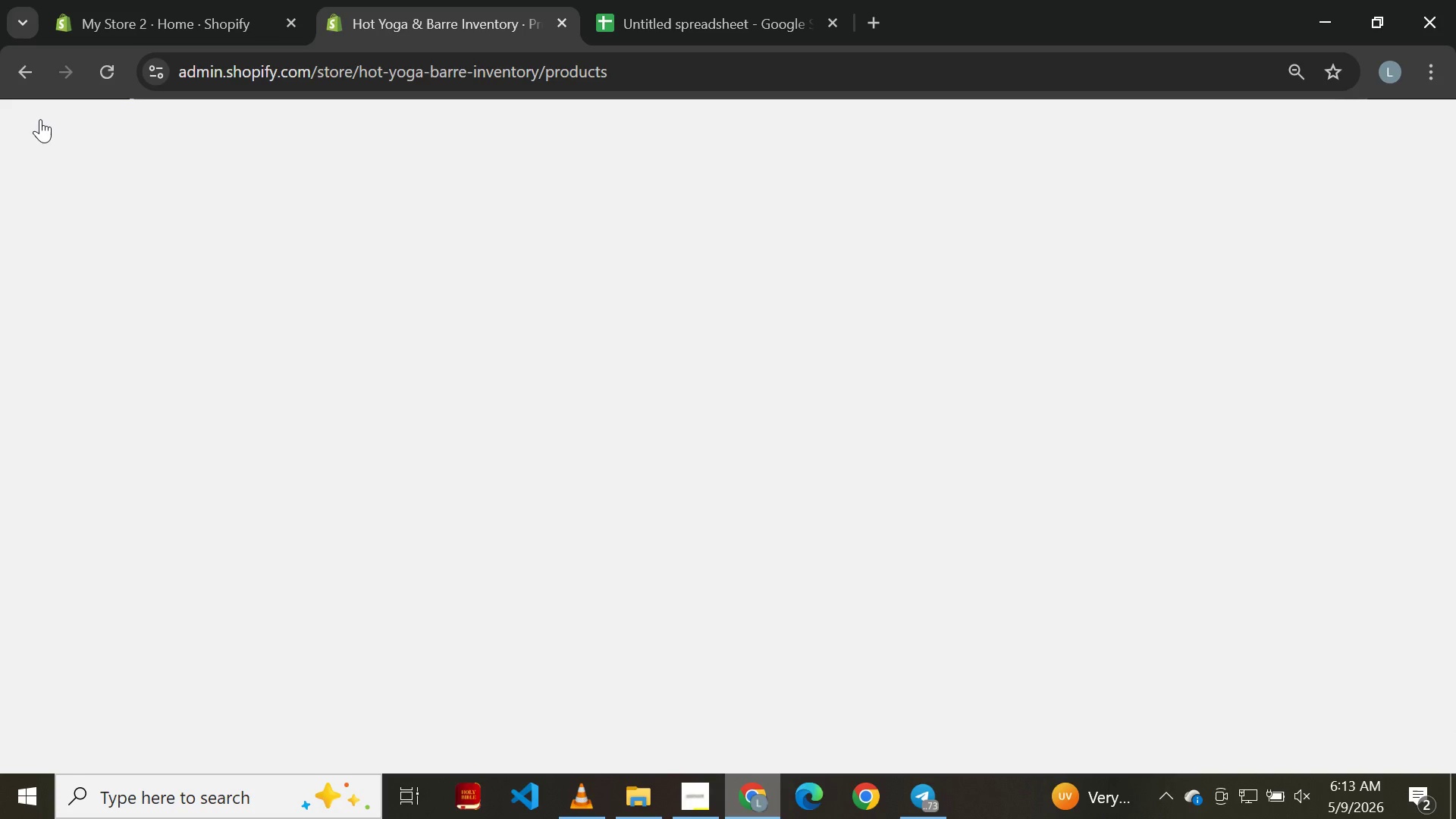 
wait(8.17)
 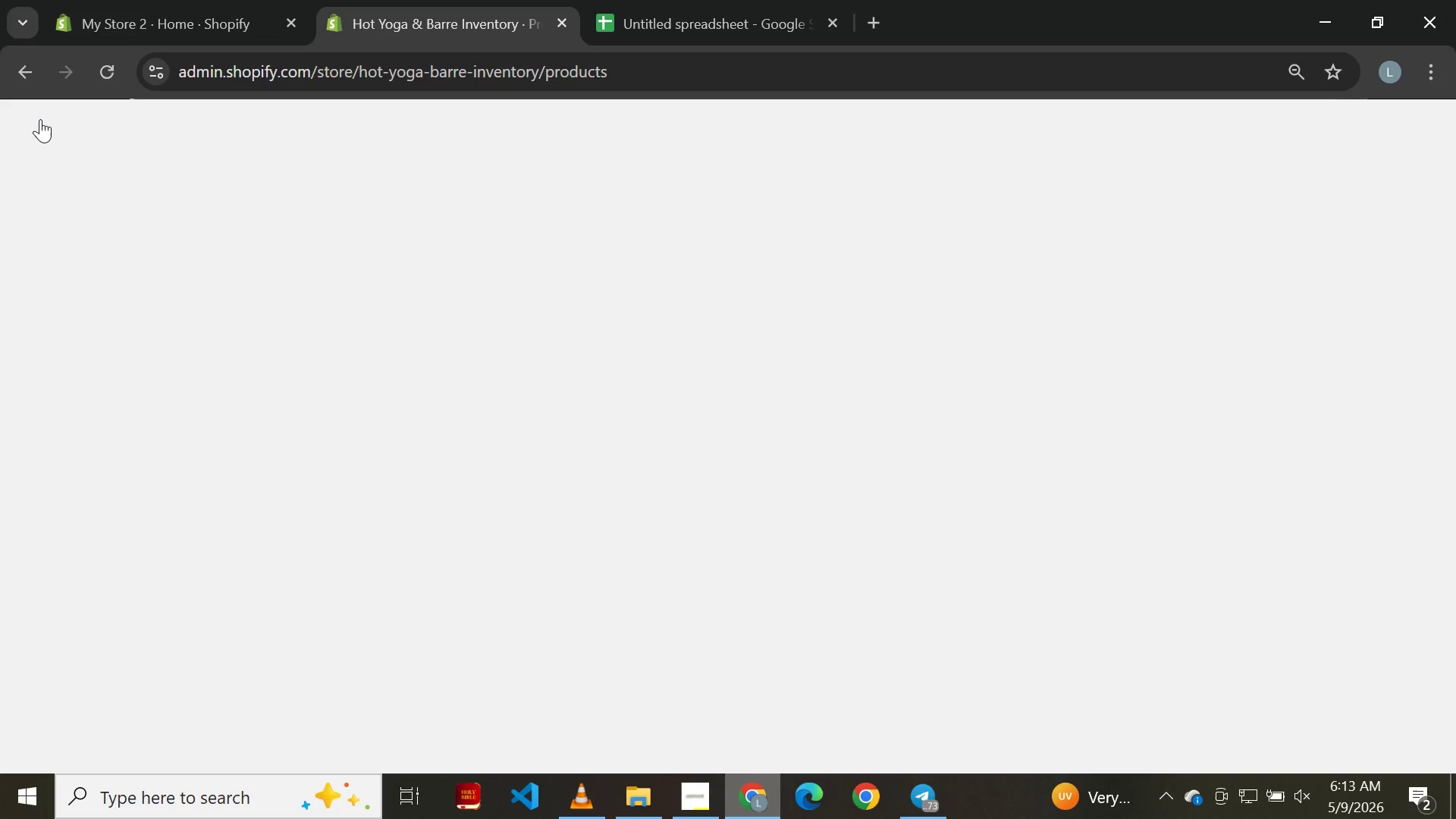 
left_click([205, 226])
 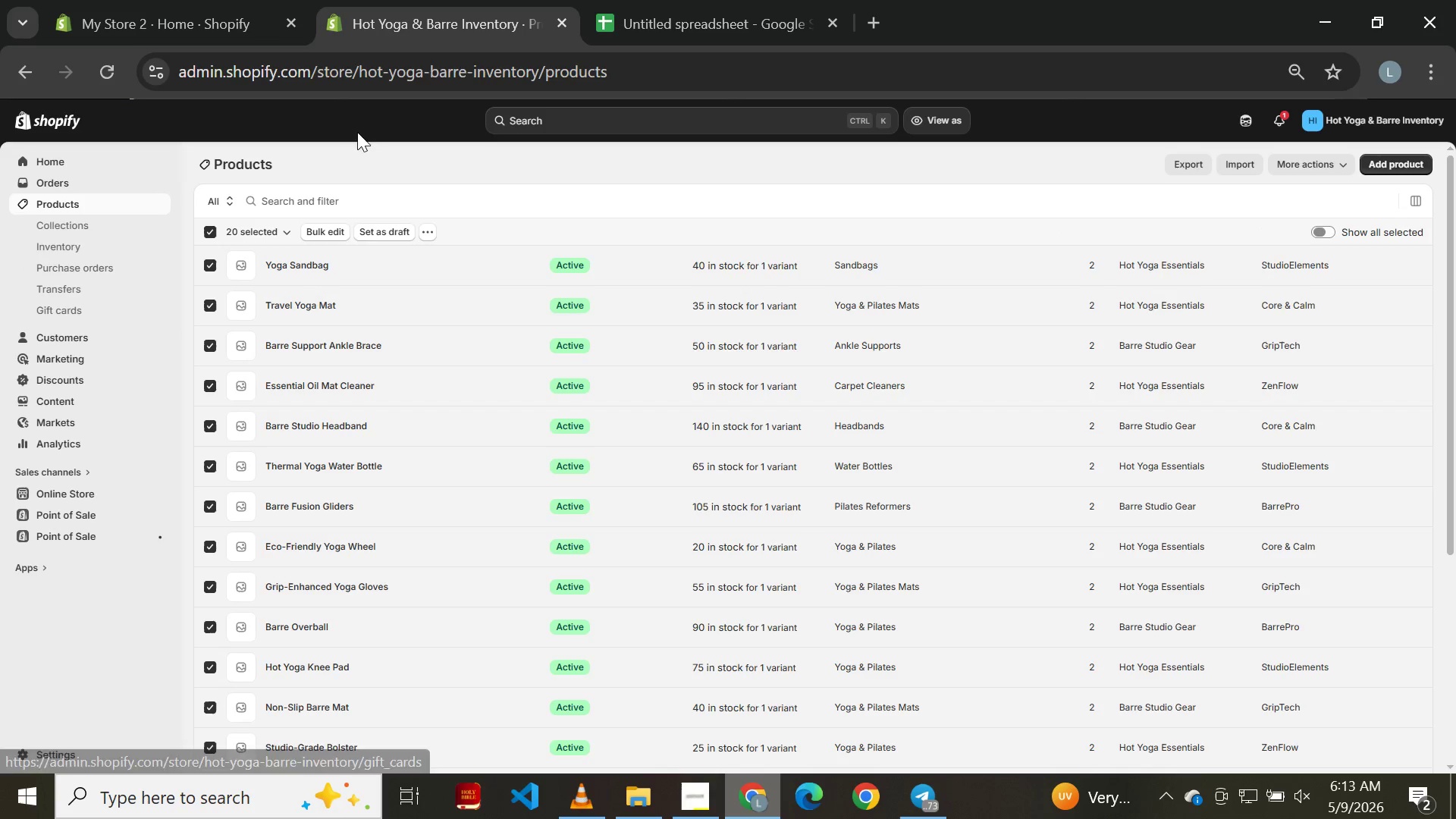 
key(Meta+PrintScreen)
 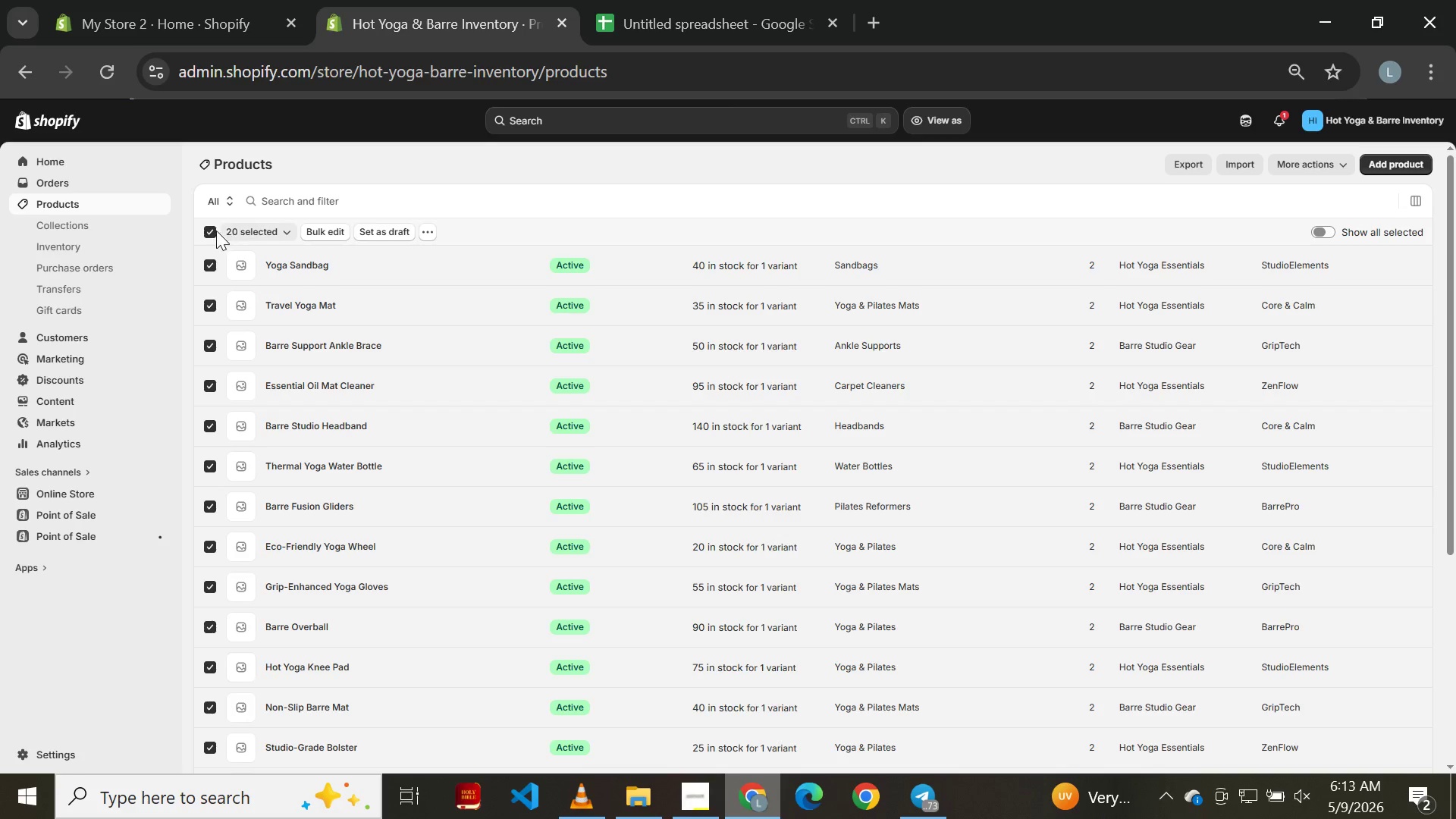 
left_click([210, 232])
 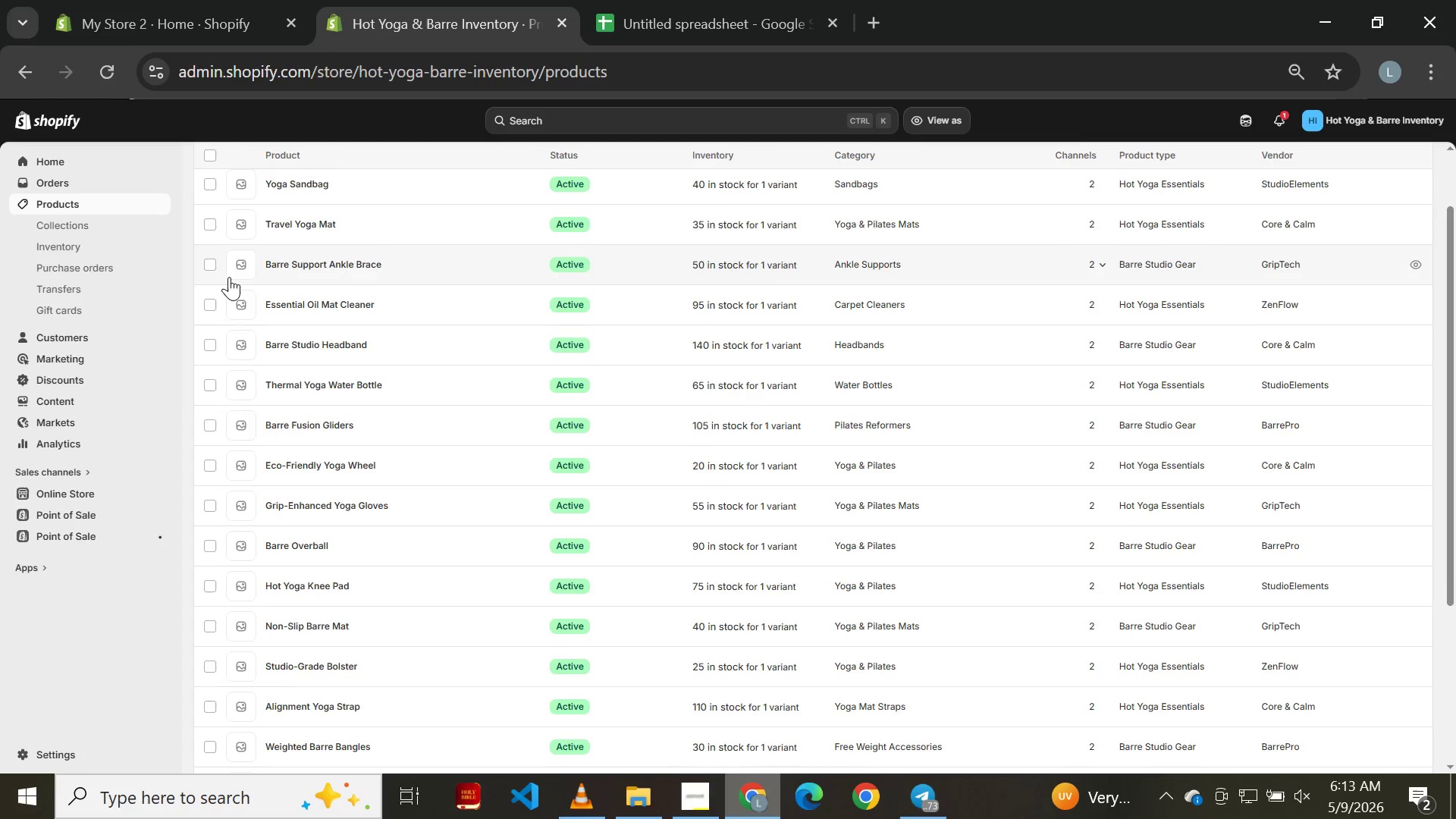 
key(Meta+PrintScreen)
 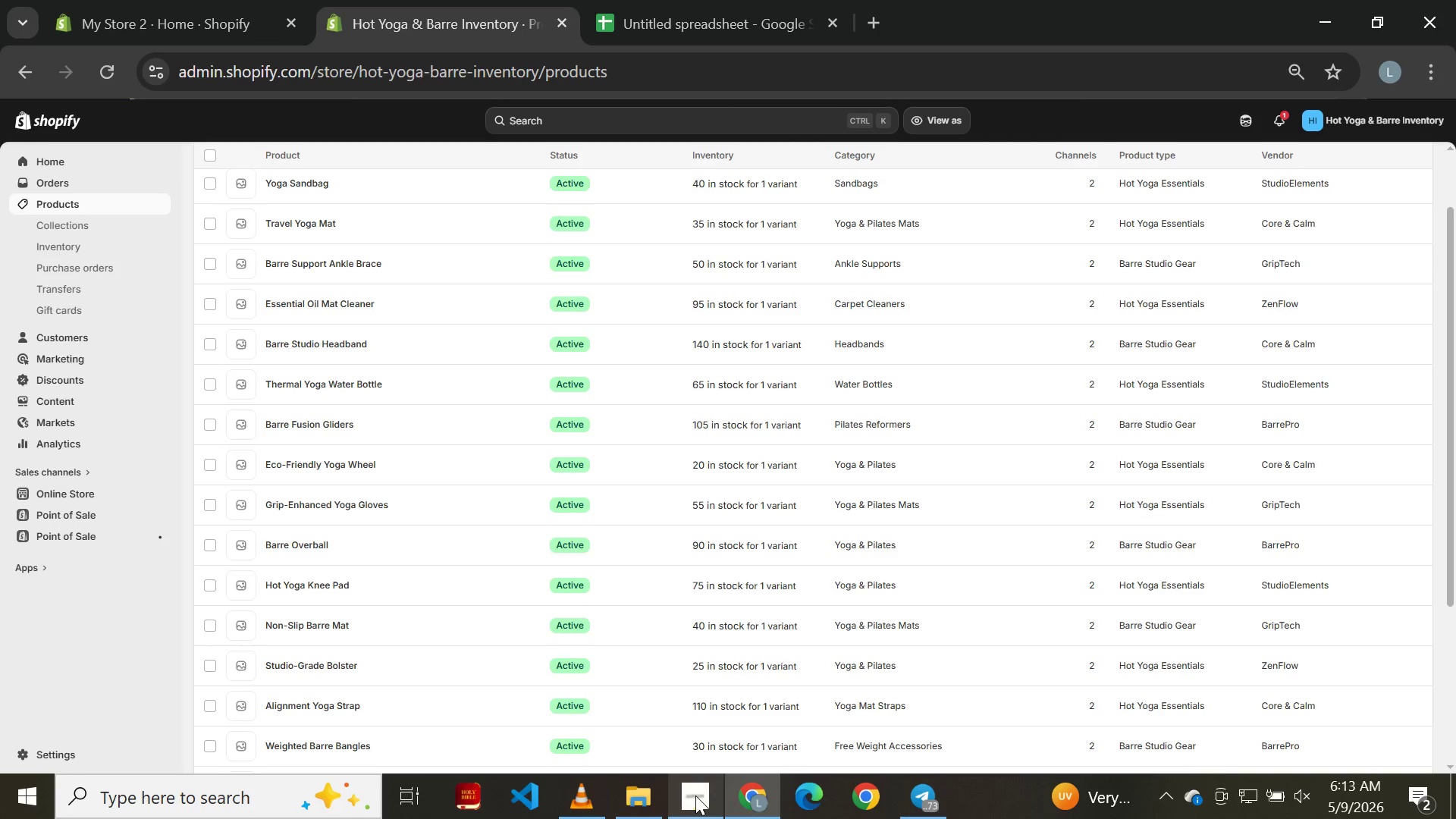 
left_click([695, 795])